 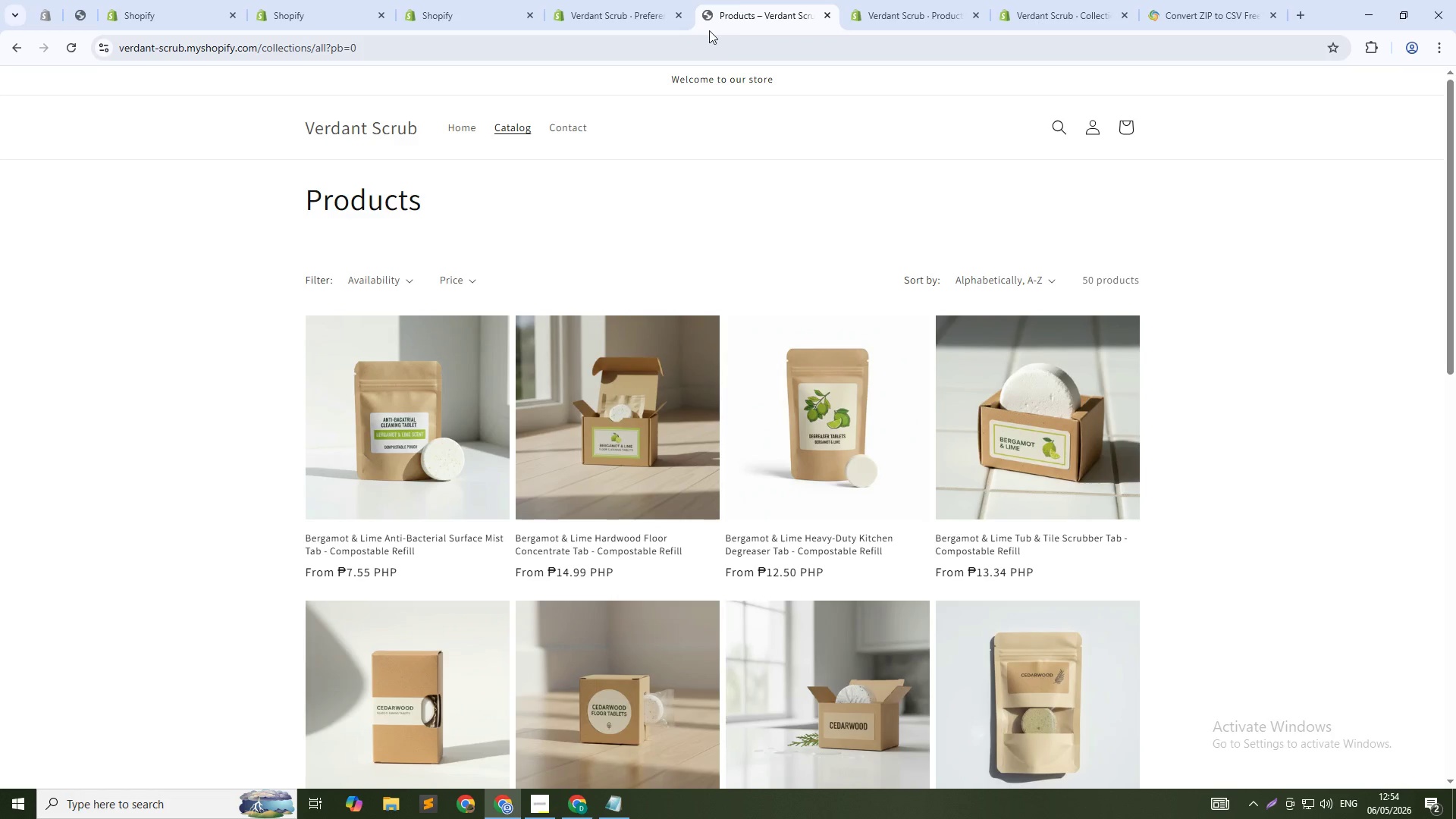 
left_click([867, 2])
 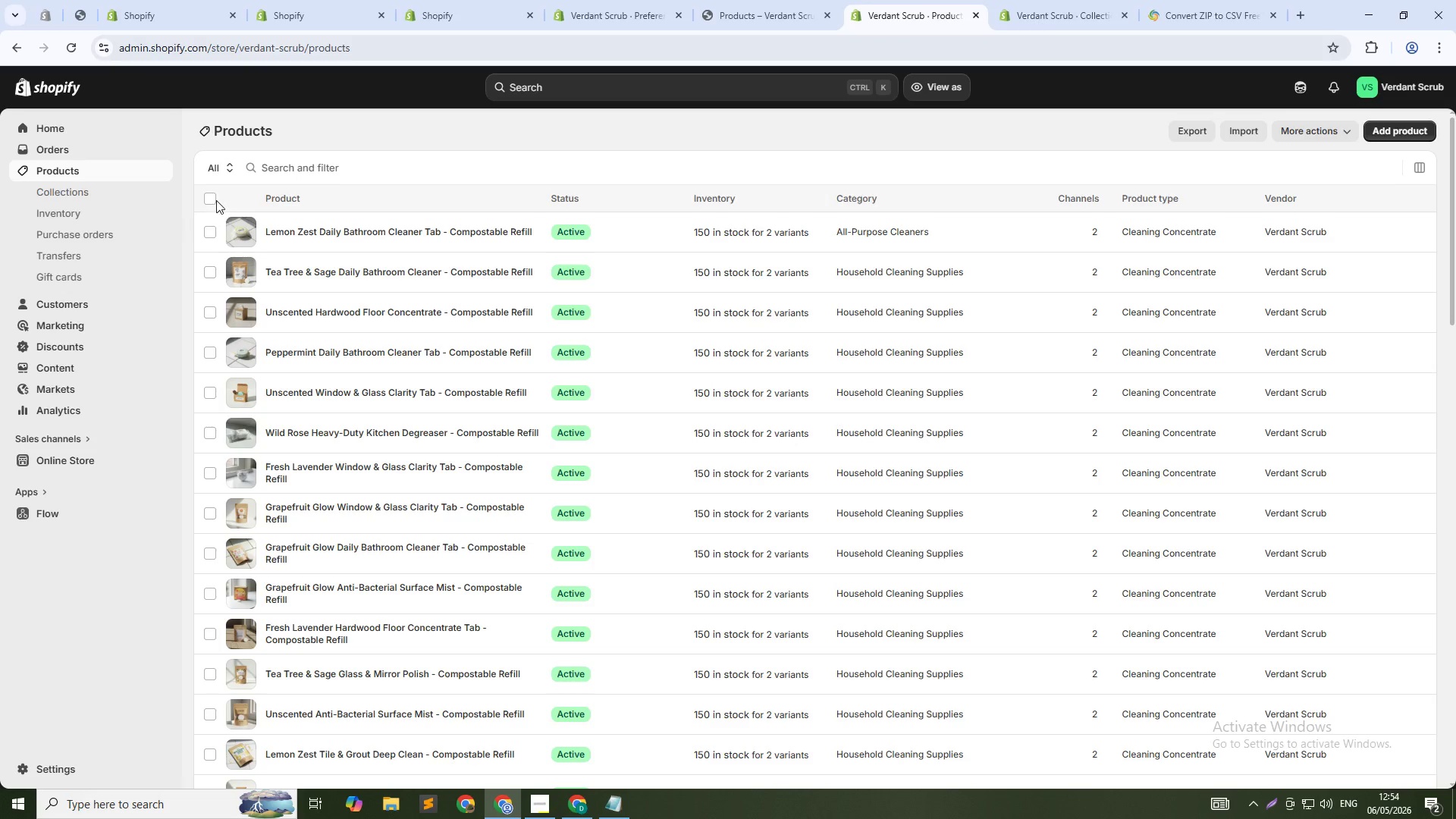 
left_click([213, 199])
 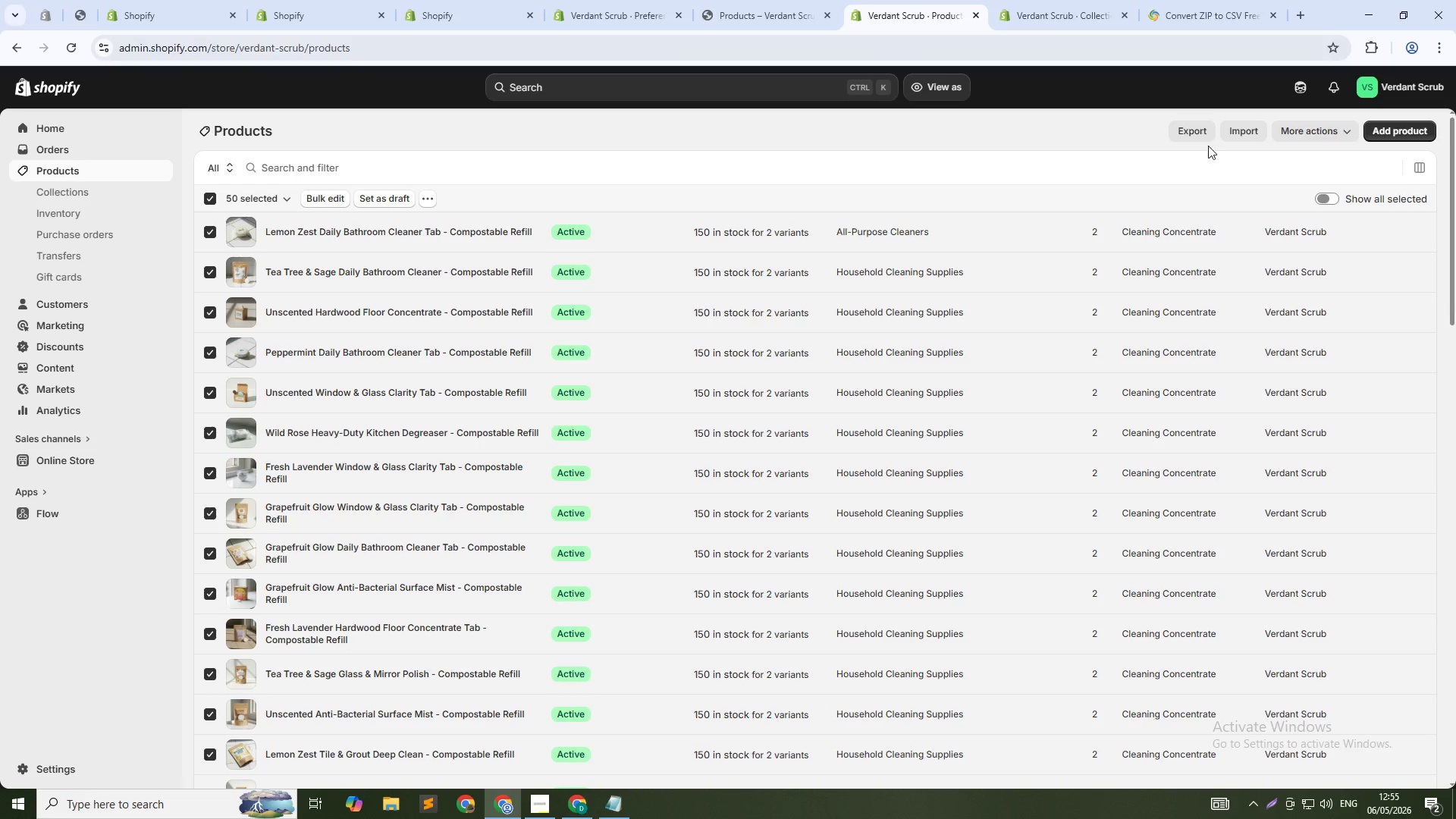 
left_click([1192, 136])
 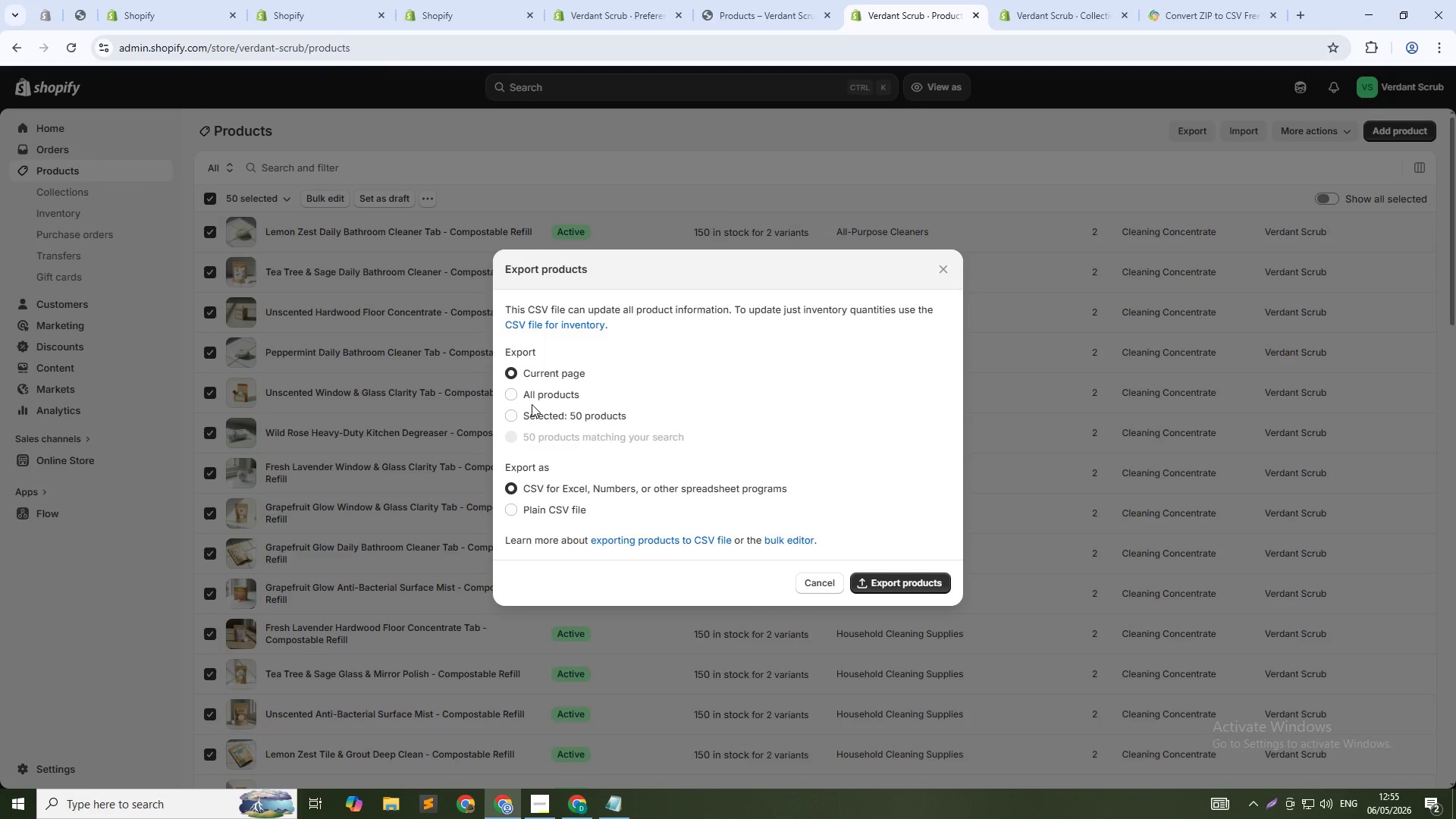 
left_click([540, 417])
 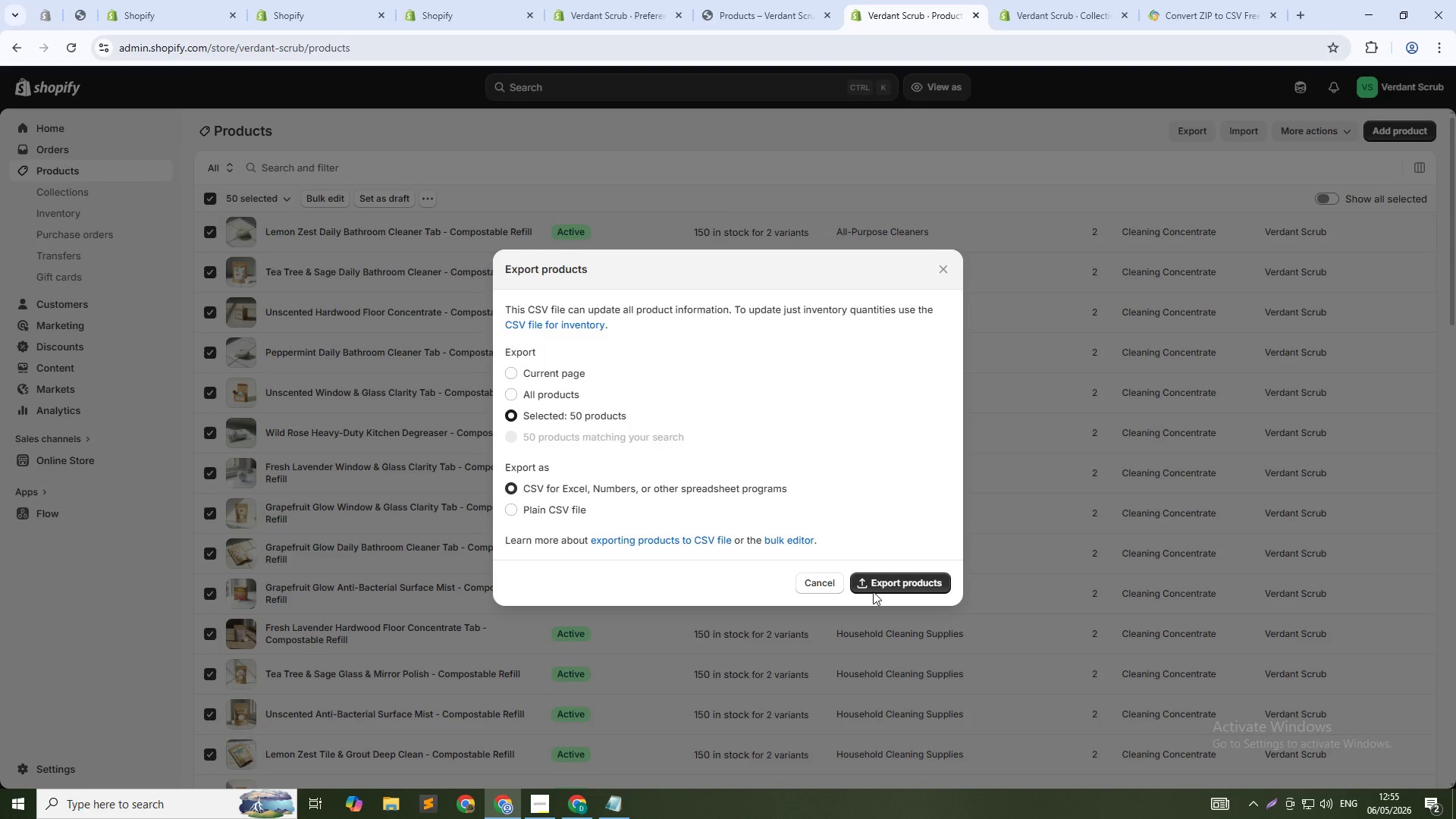 
left_click([873, 582])
 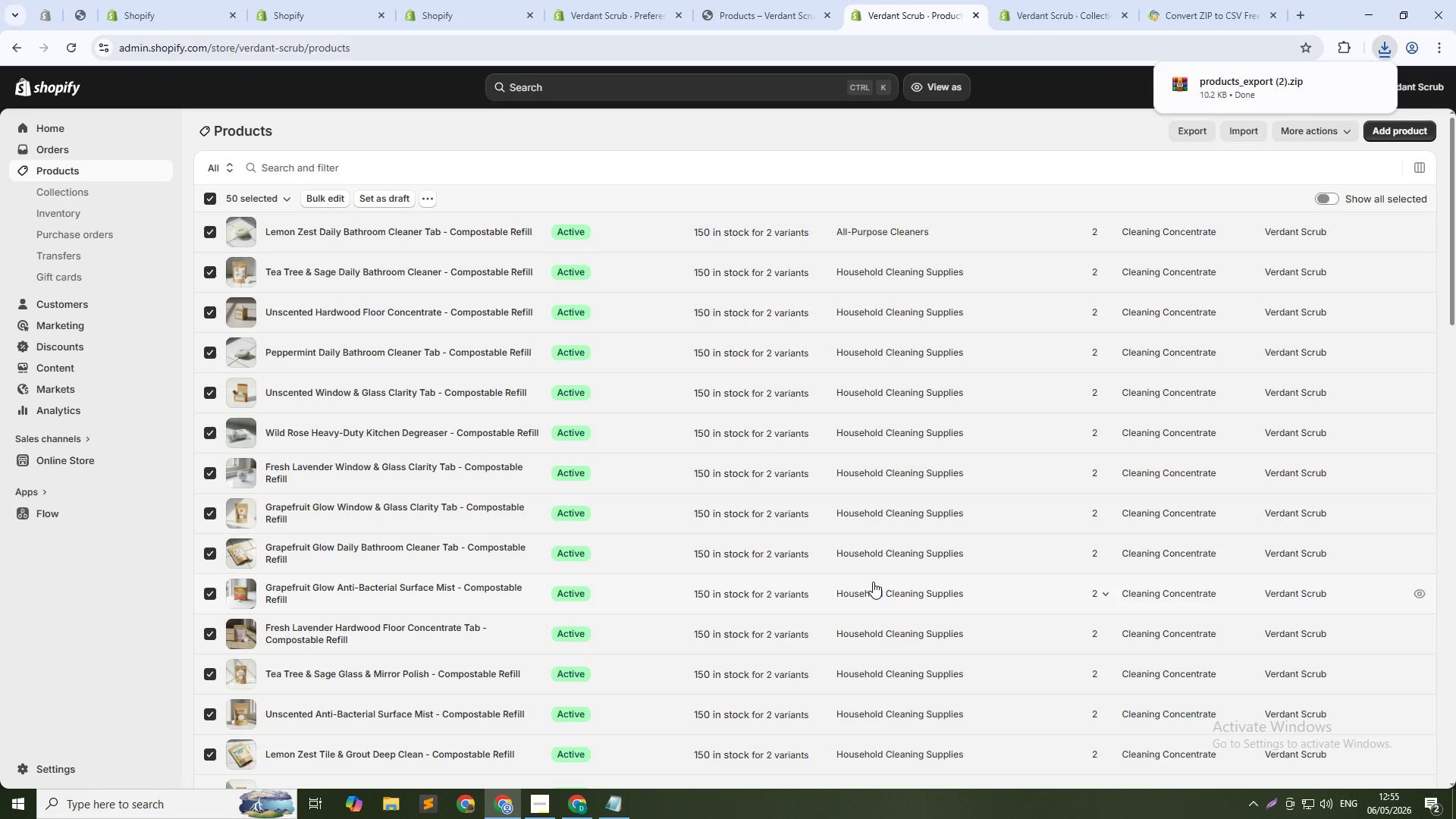 
wait(15.56)
 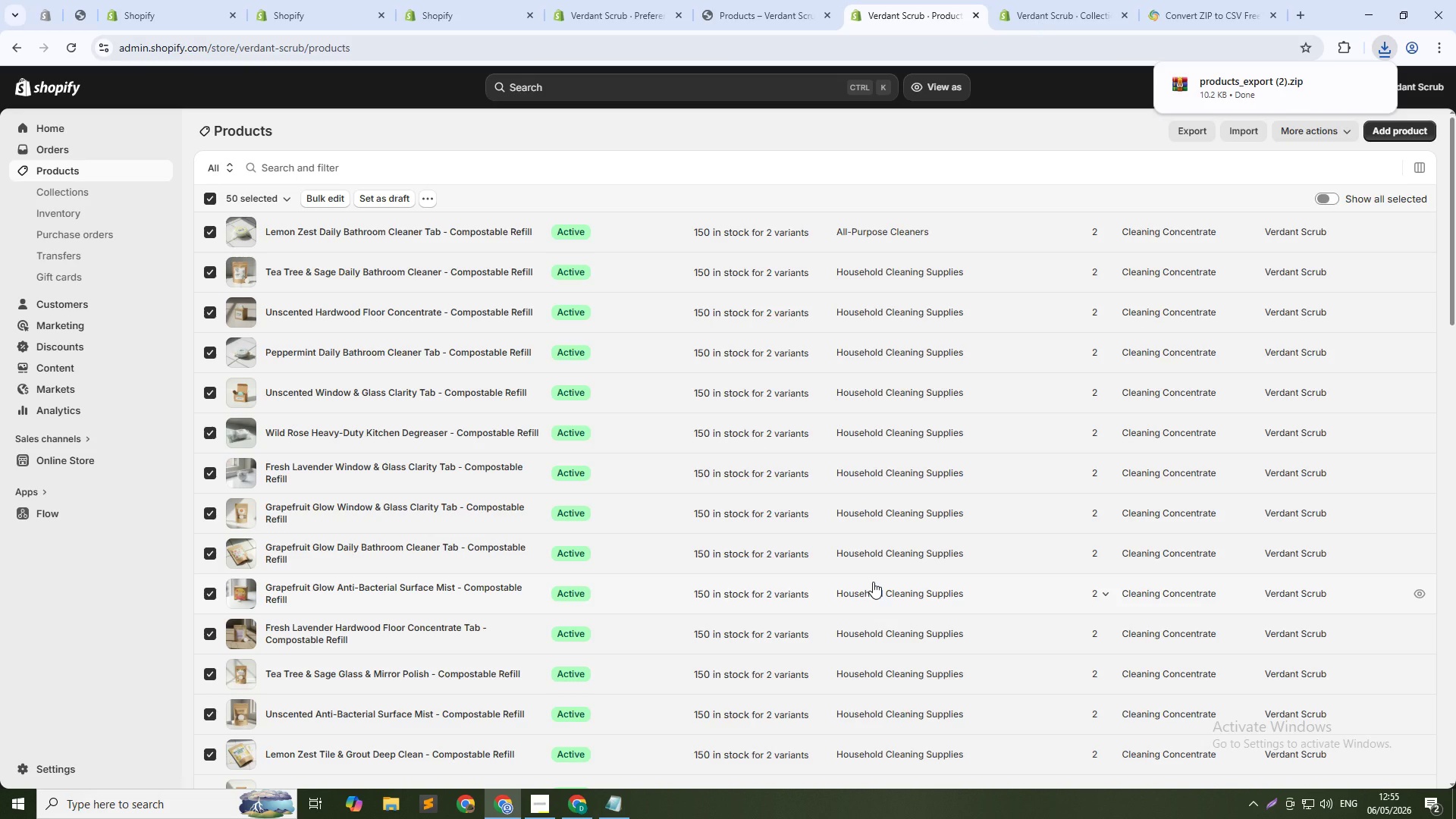 
left_click([1383, 52])
 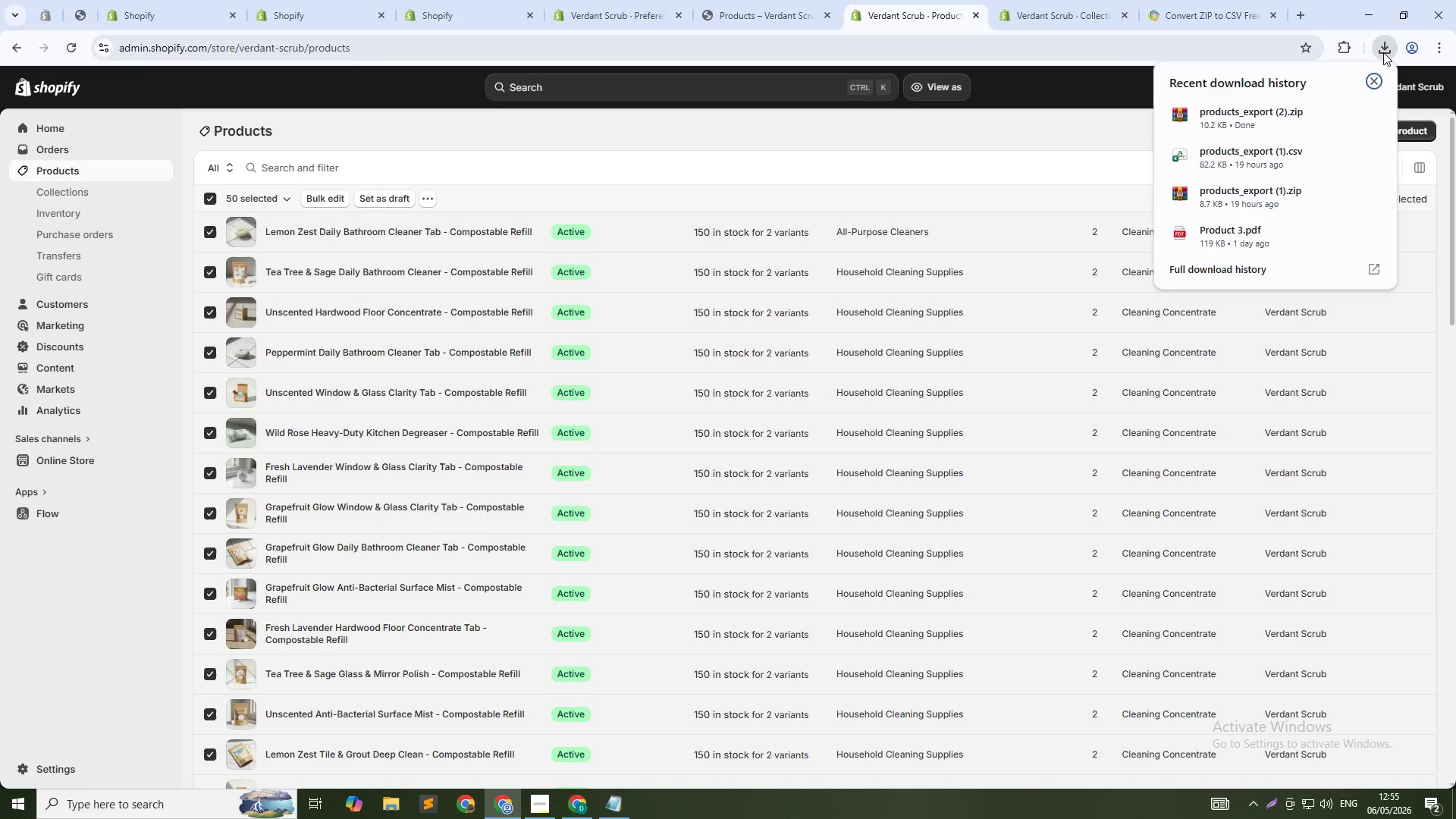 
left_click([1383, 52])
 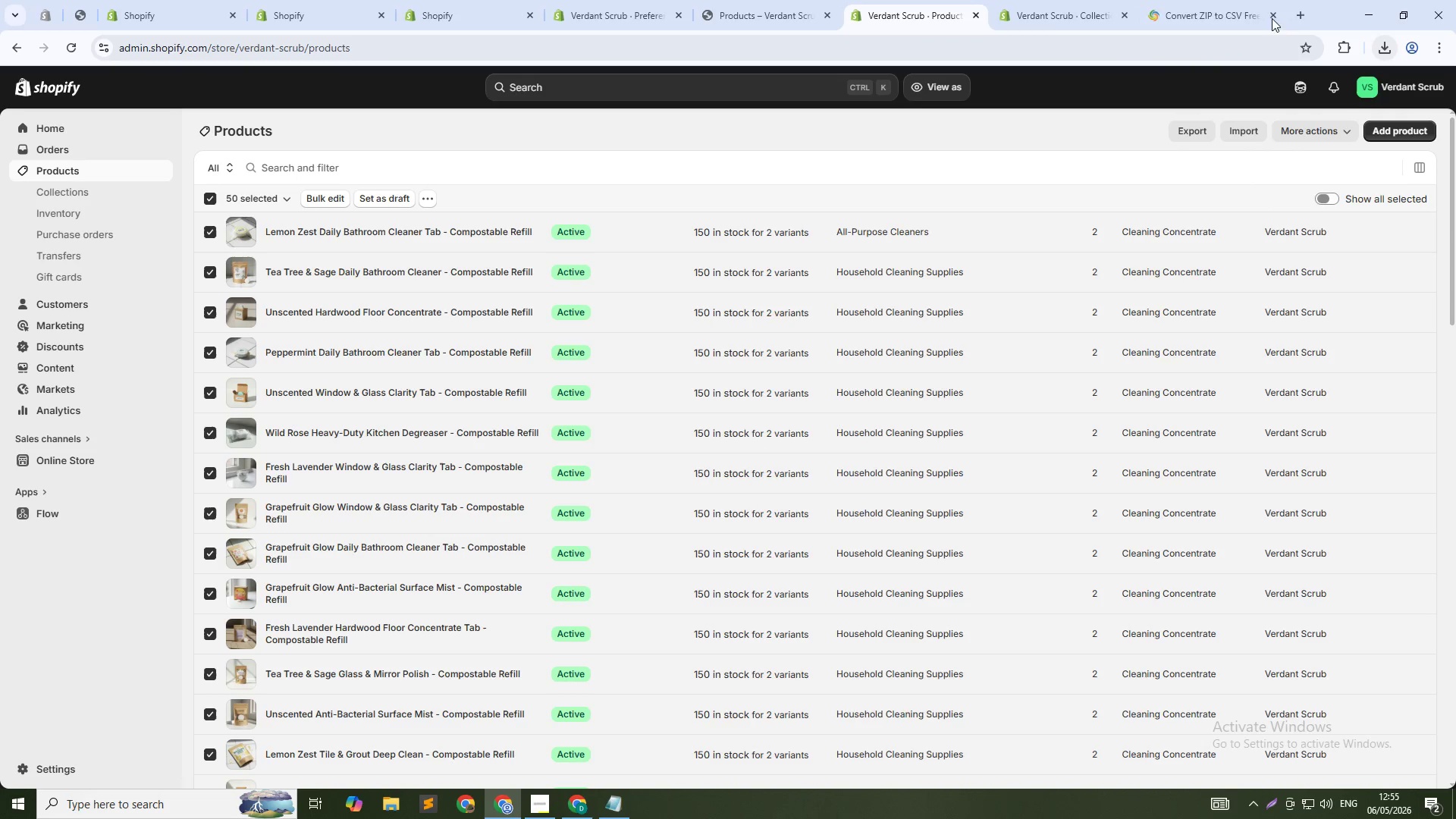 
left_click([1191, 2])
 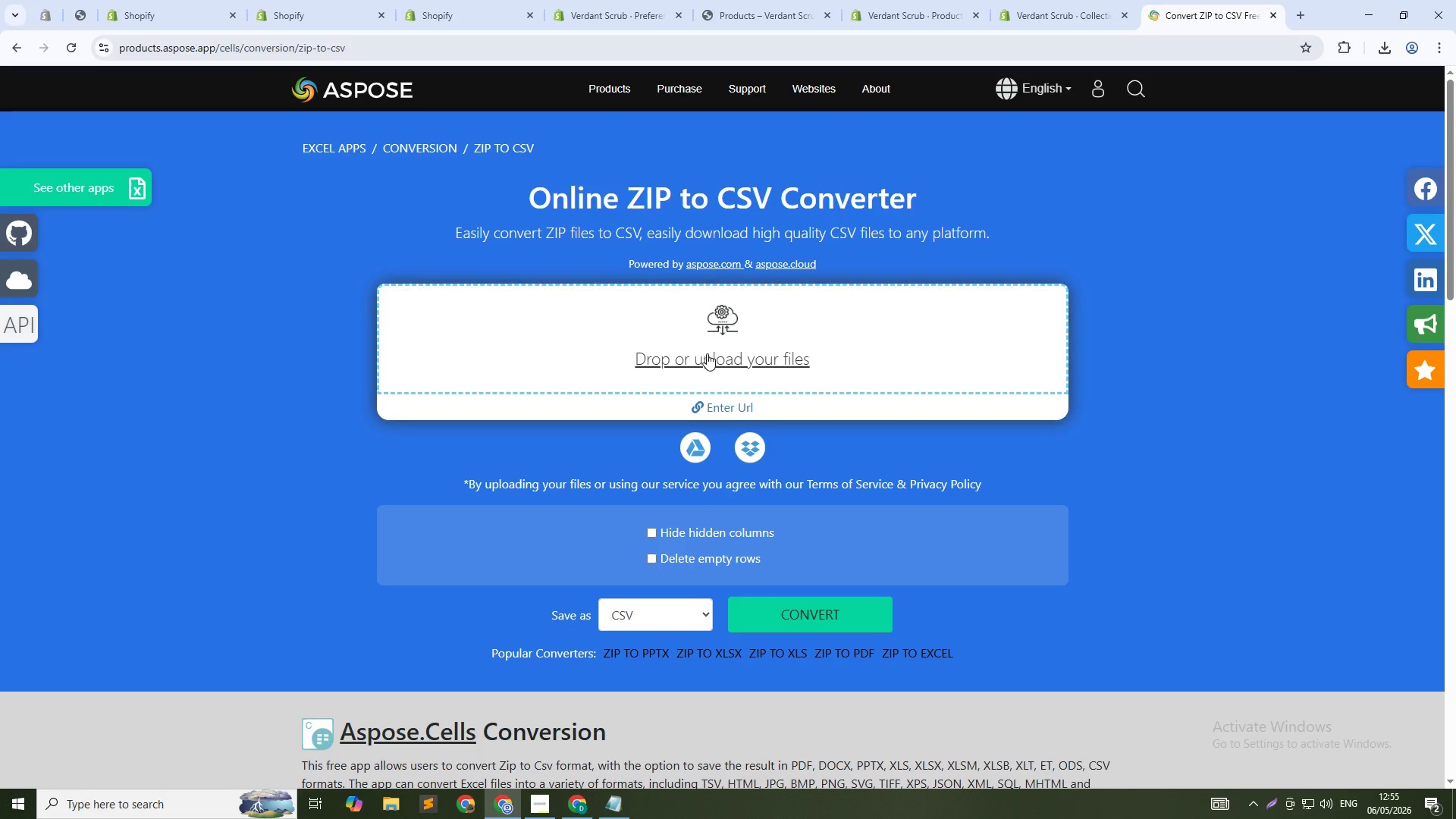 
left_click([708, 359])
 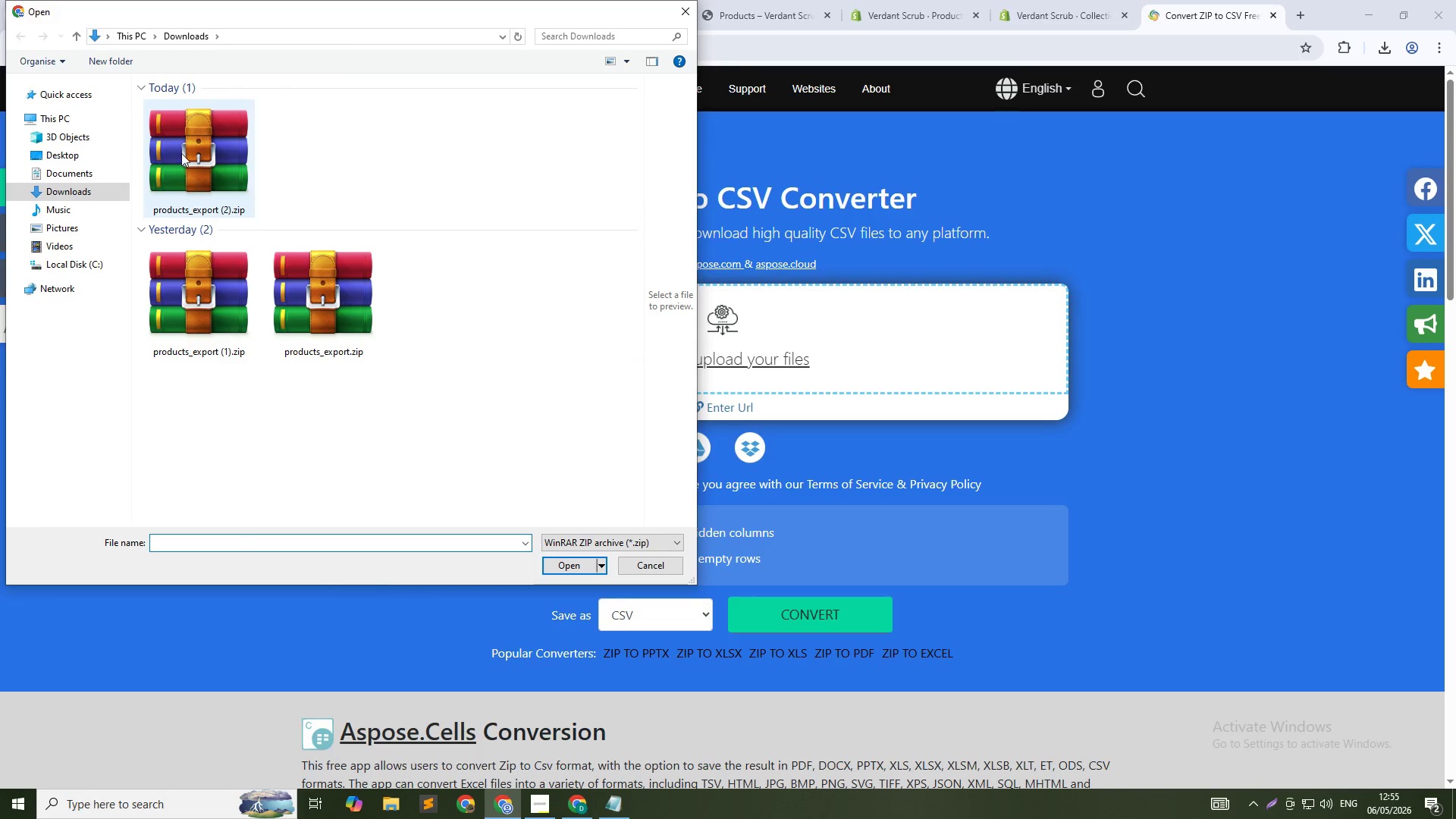 
key(NumpadEnter)
 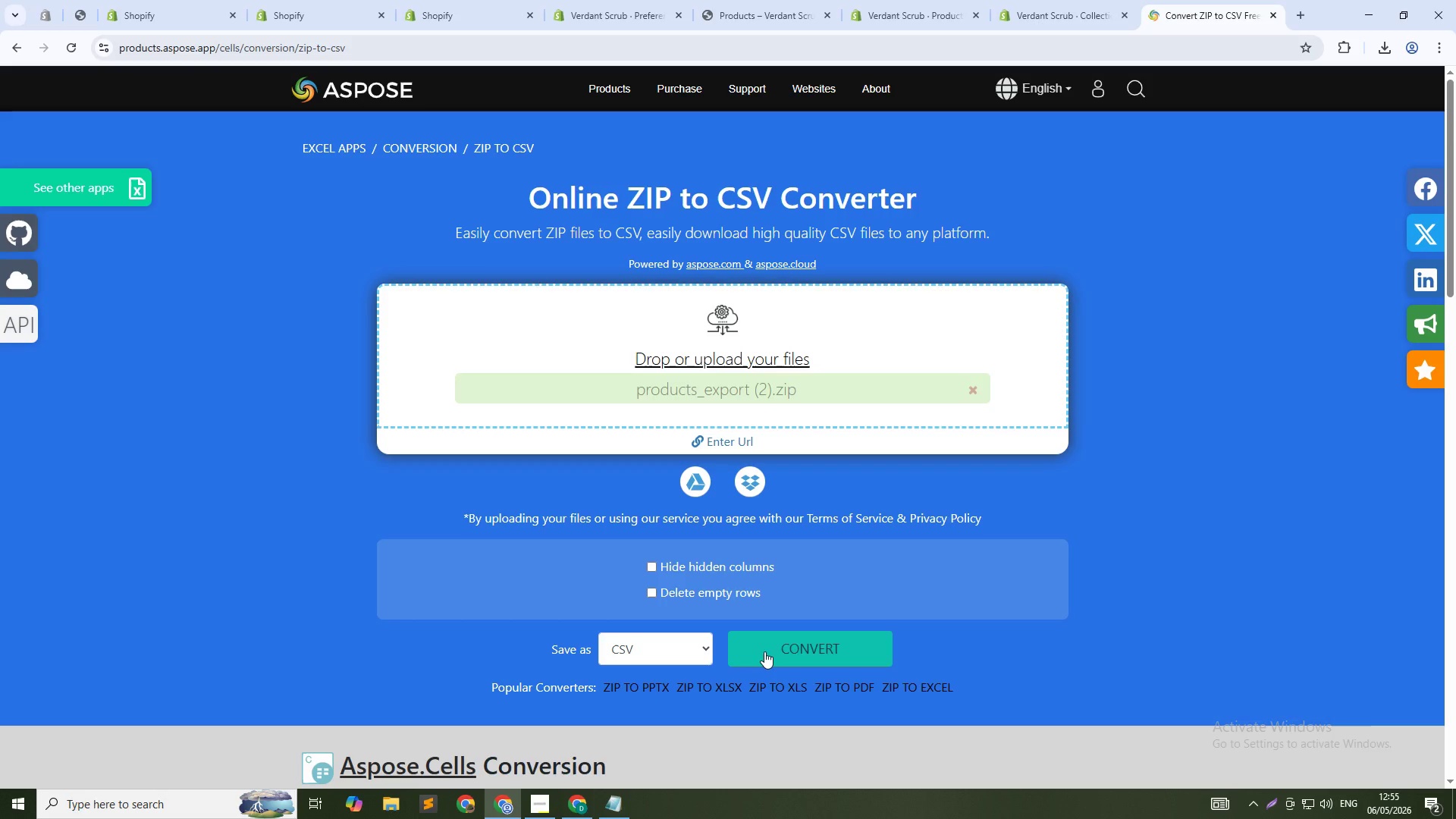 
left_click([768, 651])
 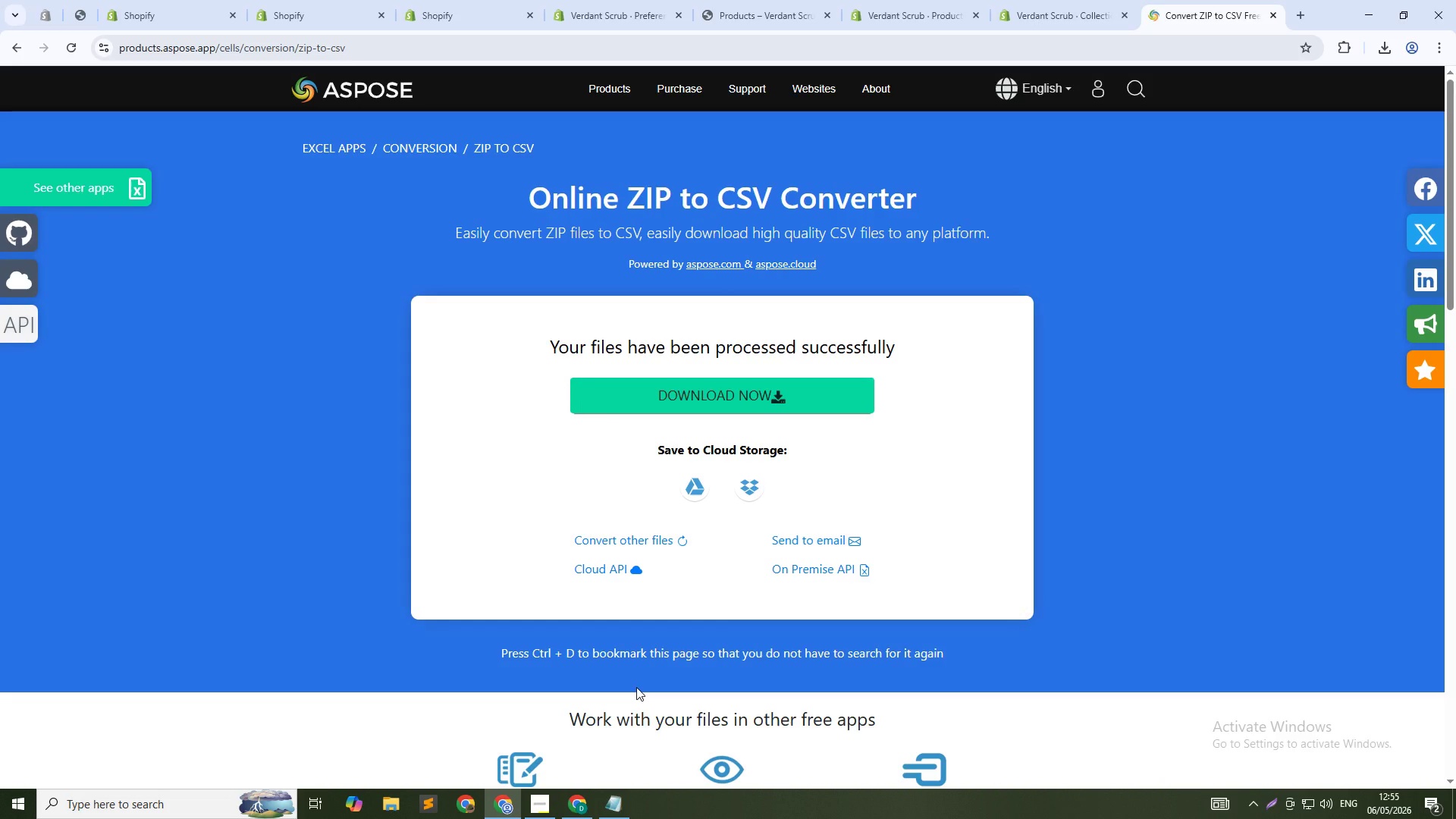 
wait(5.25)
 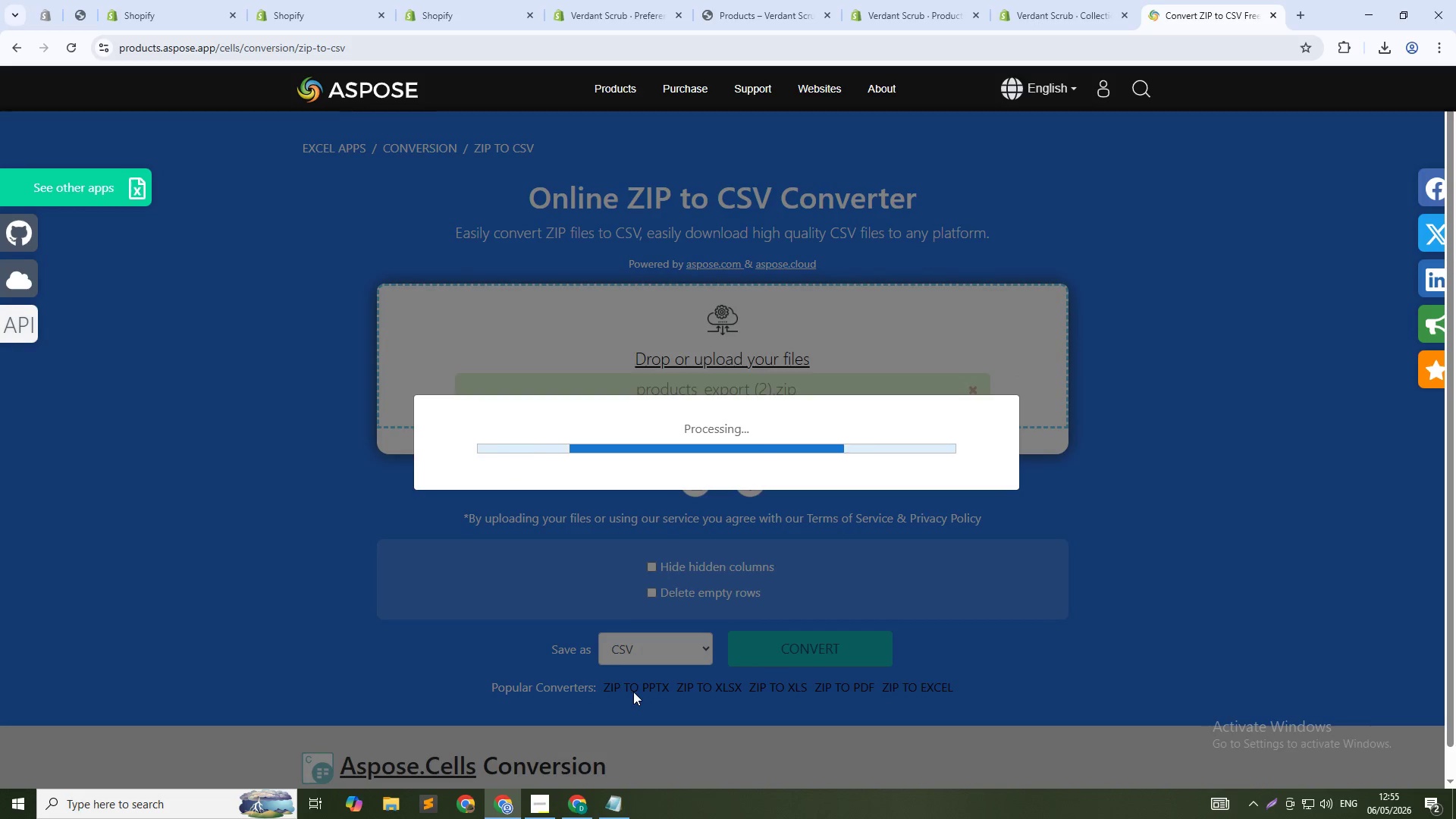 
left_click([789, 390])
 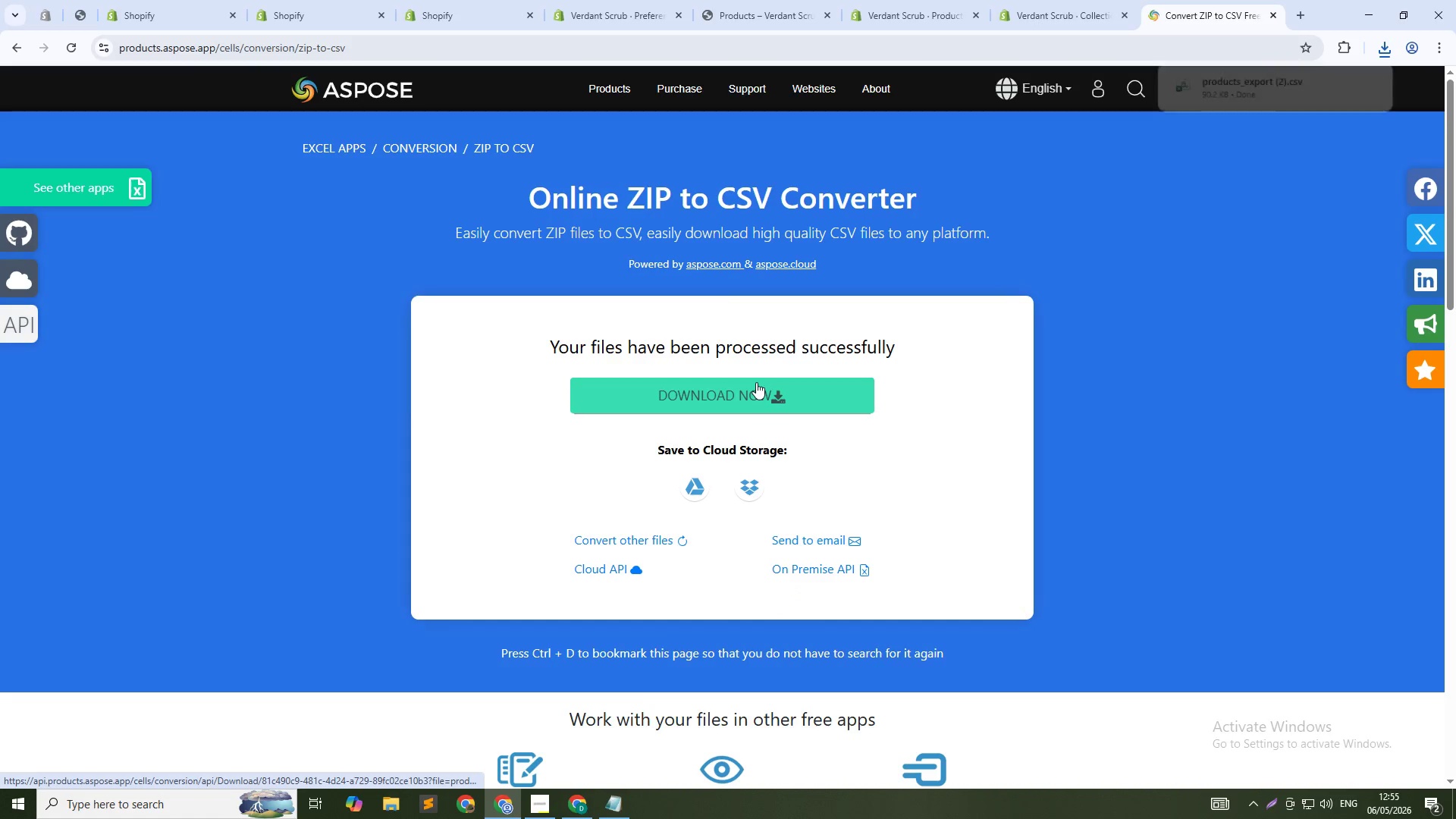 
left_click([977, 0])
 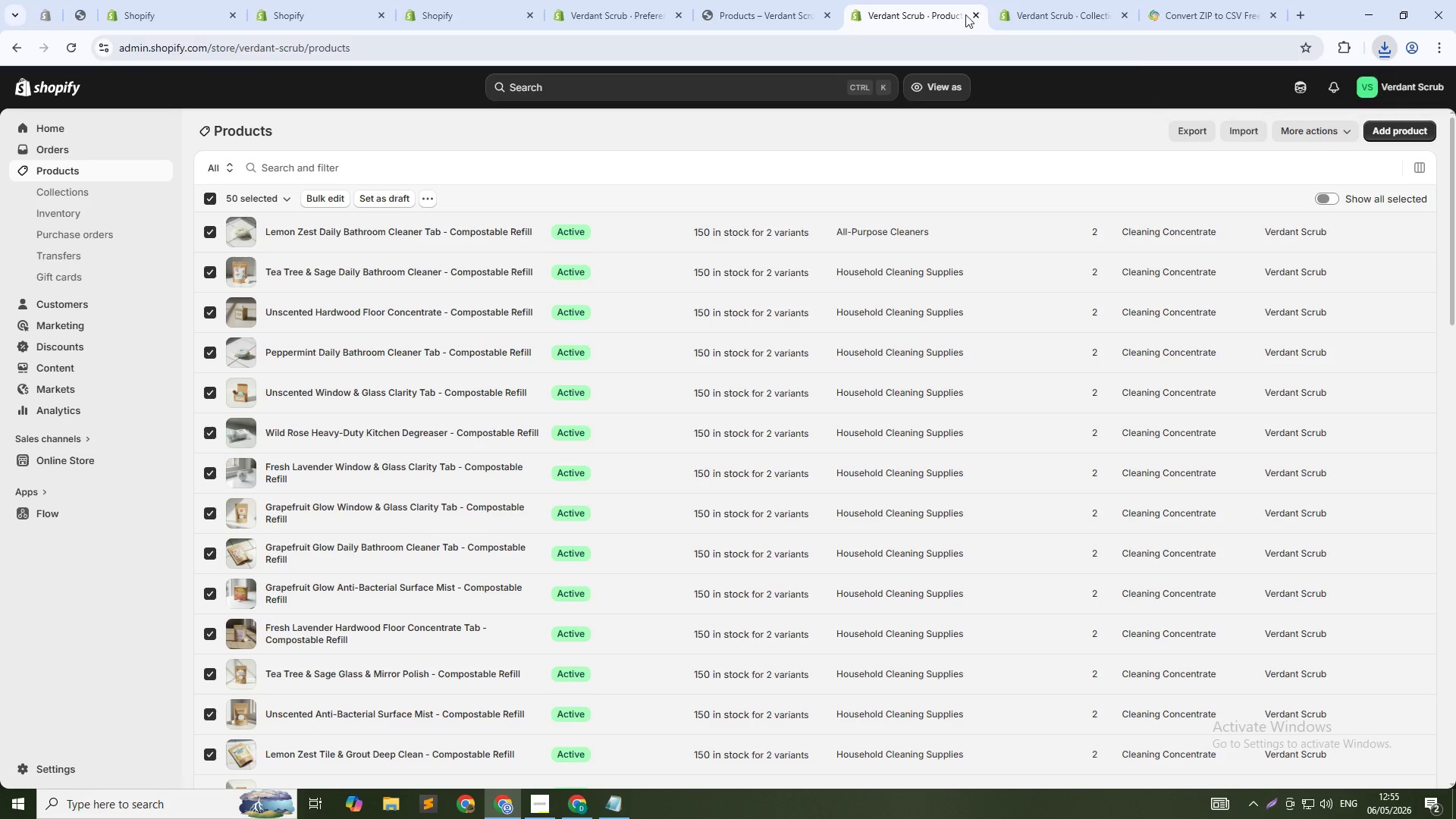 
key(Alt+Tab)